 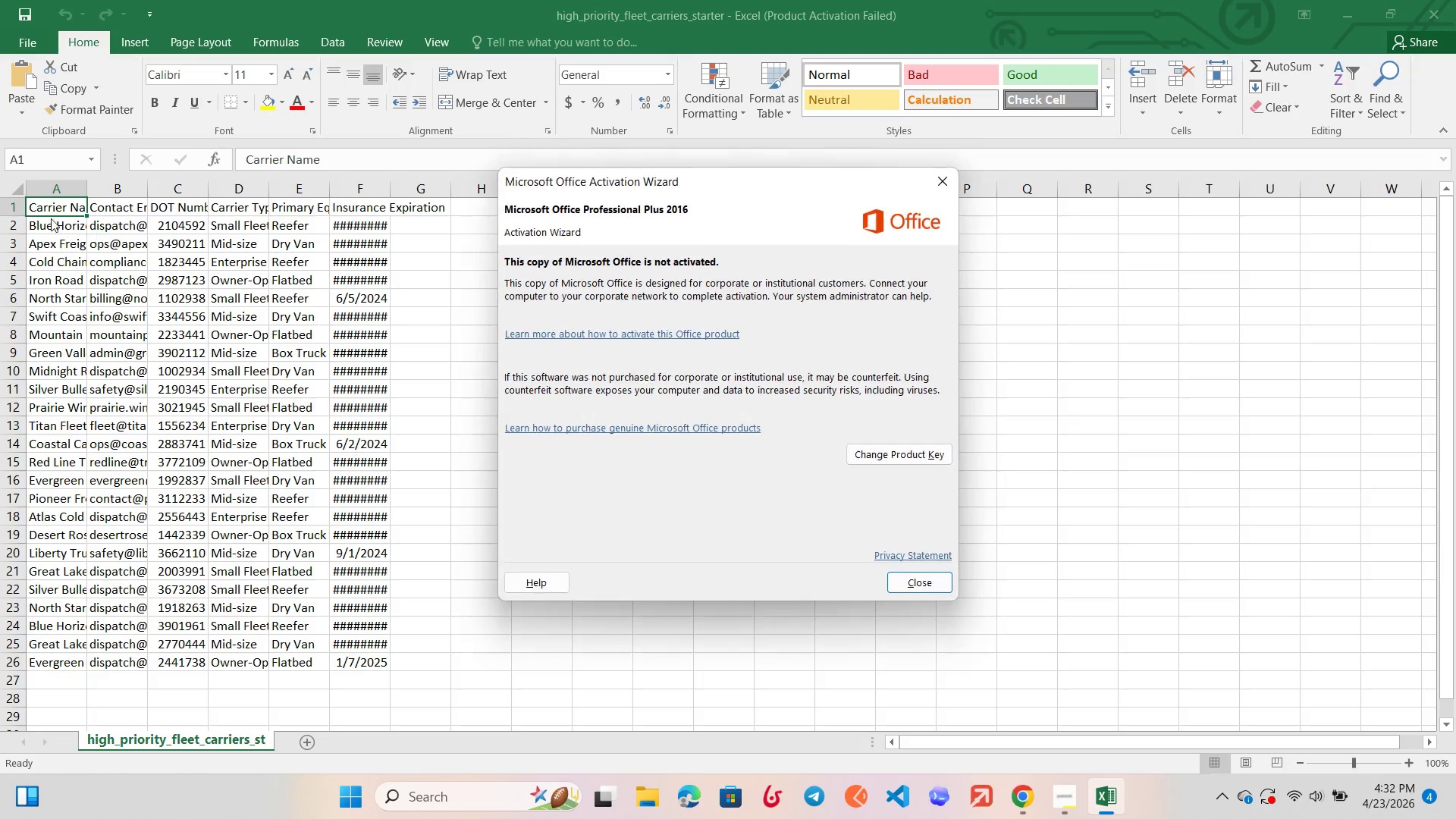 
left_click([907, 580])
 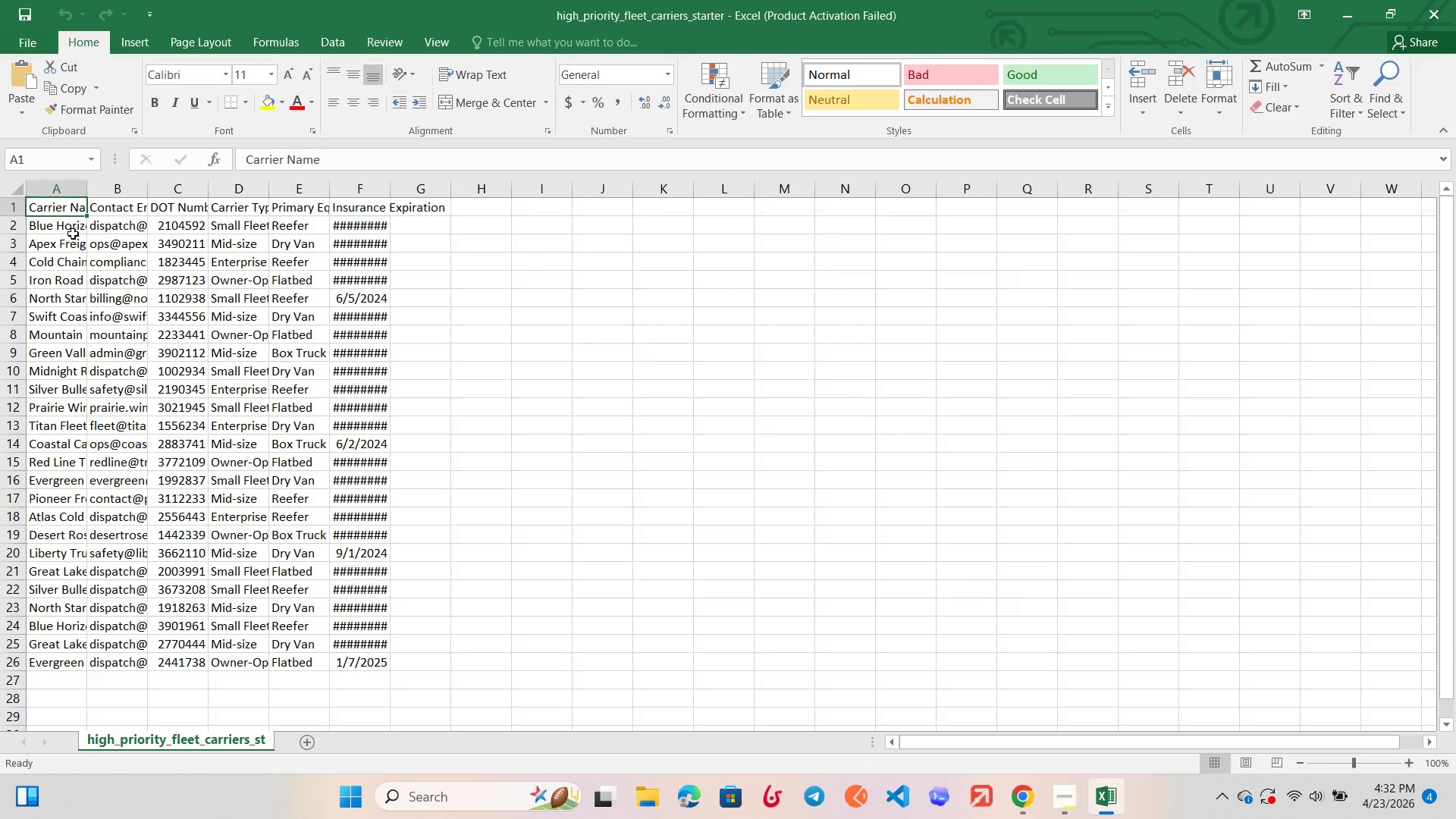 
left_click([71, 229])
 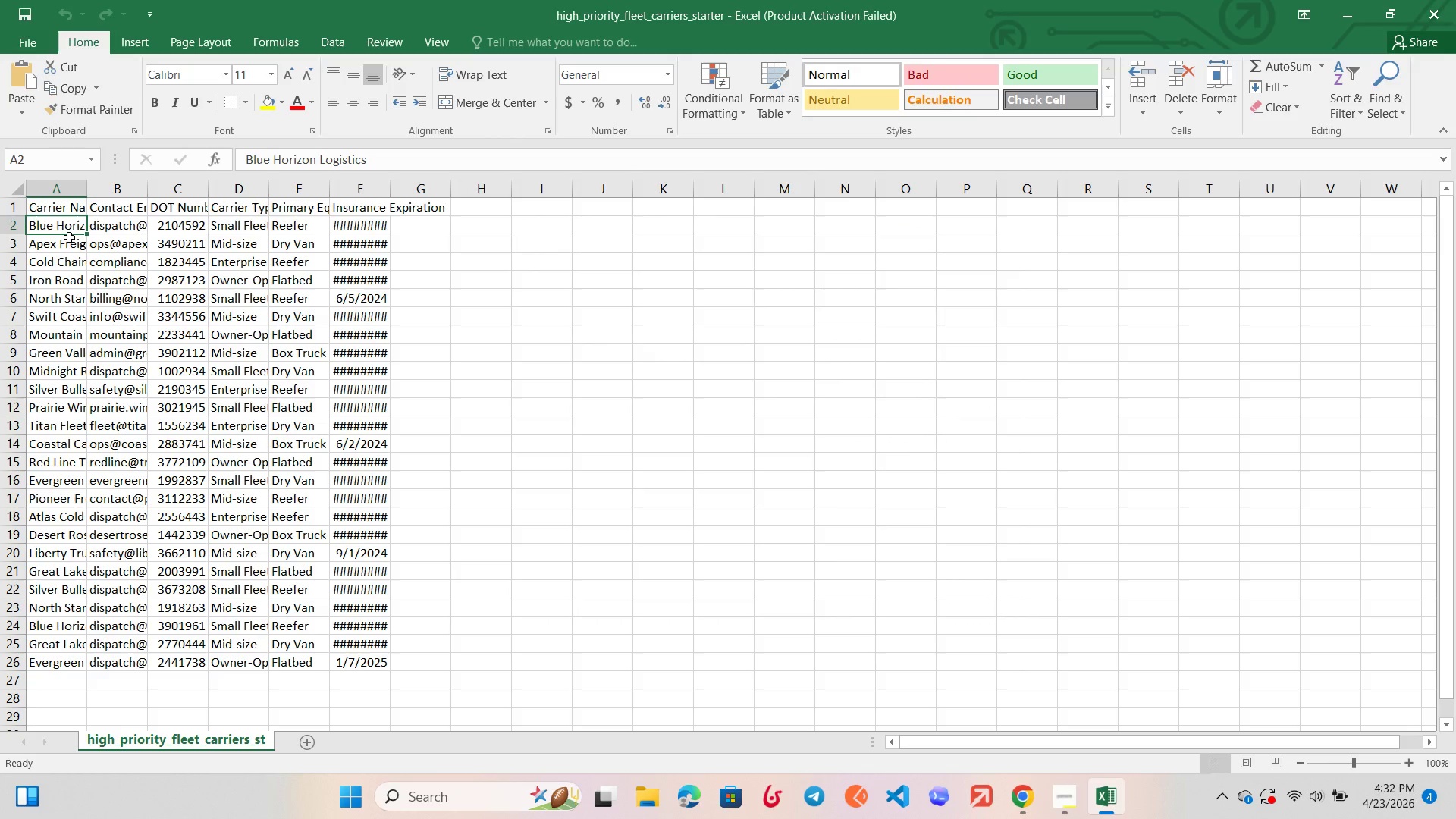 
left_click([67, 242])
 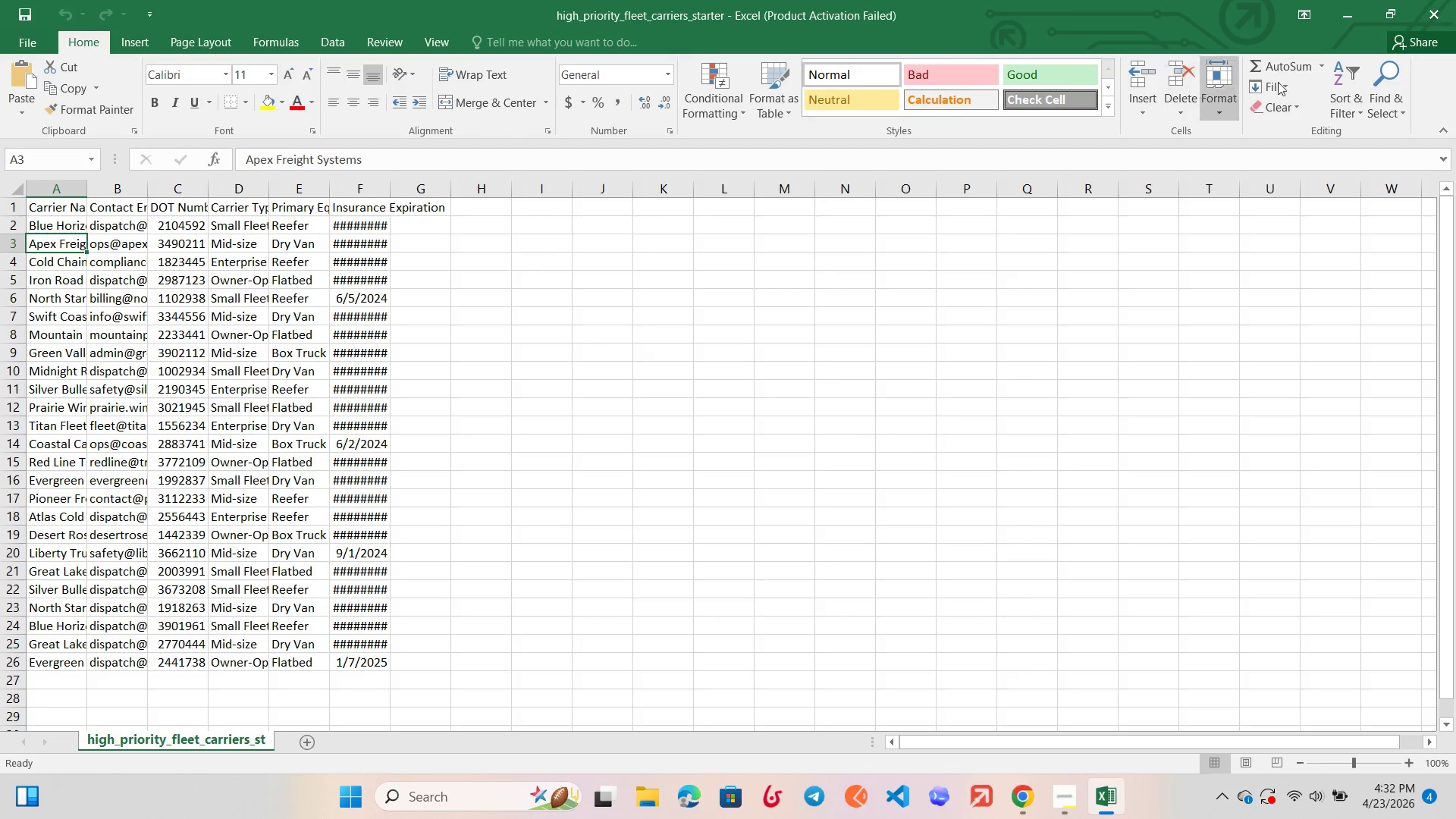 
left_click([1353, 15])
 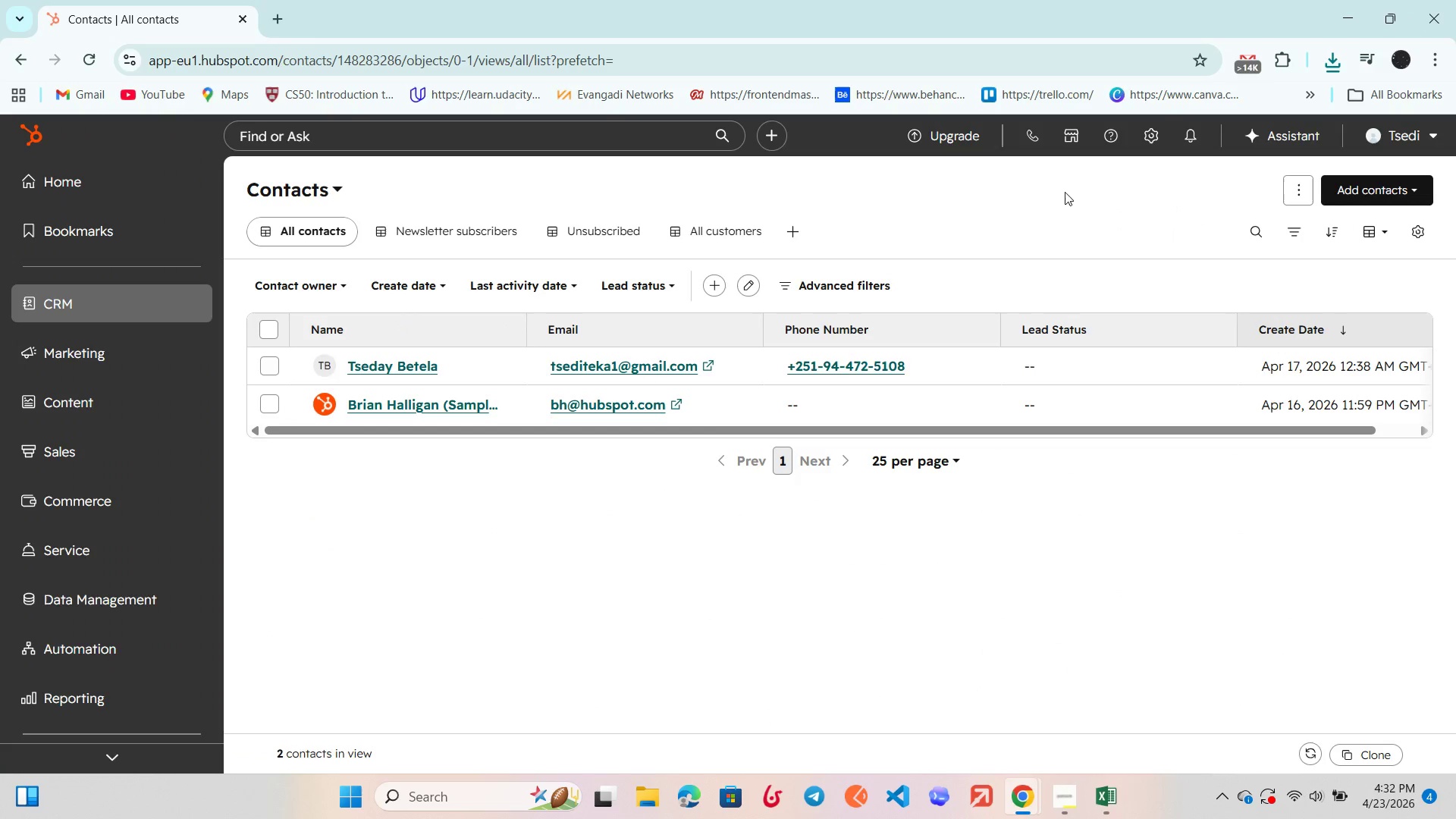 
left_click([1141, 144])
 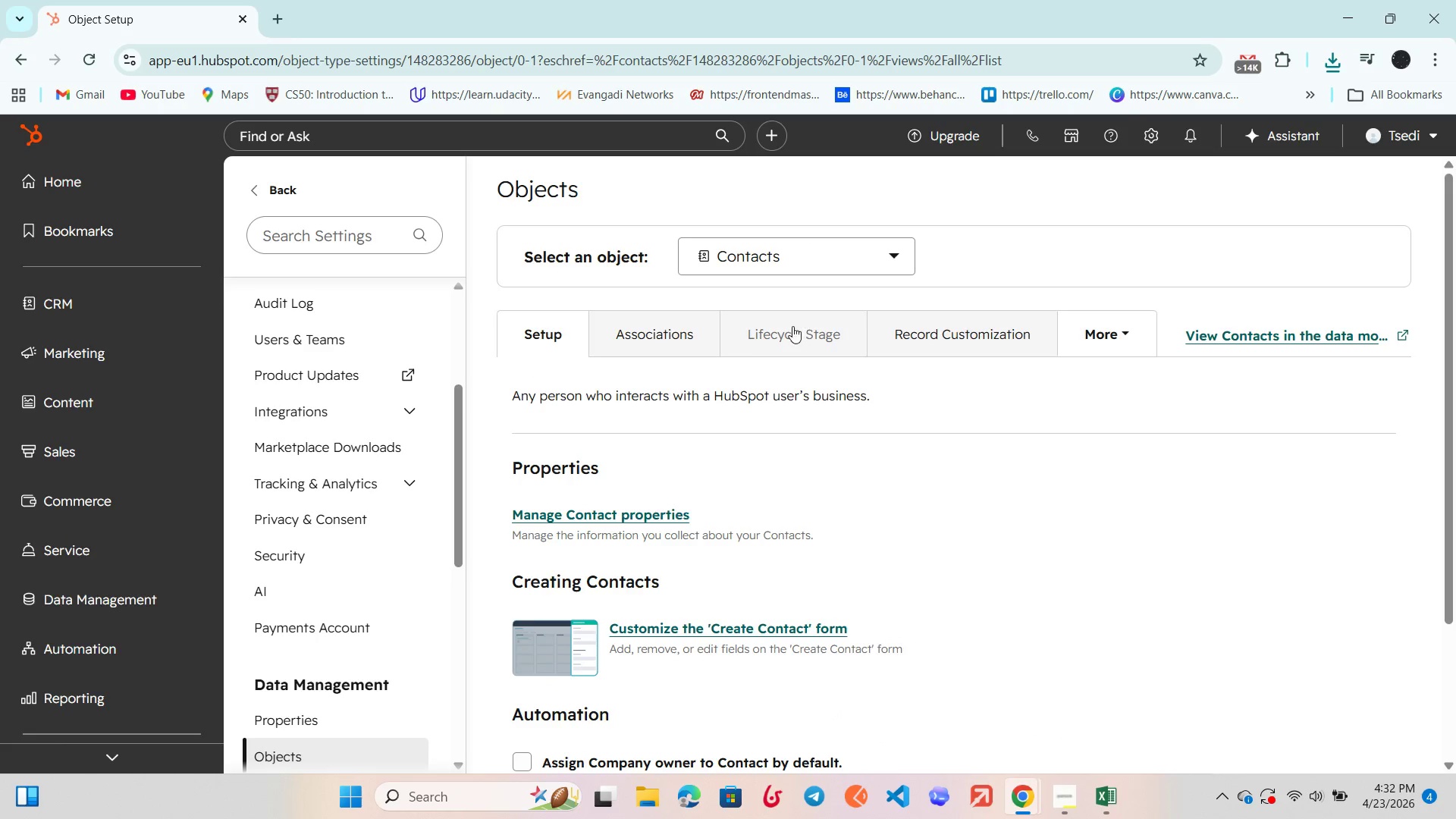 
wait(6.17)
 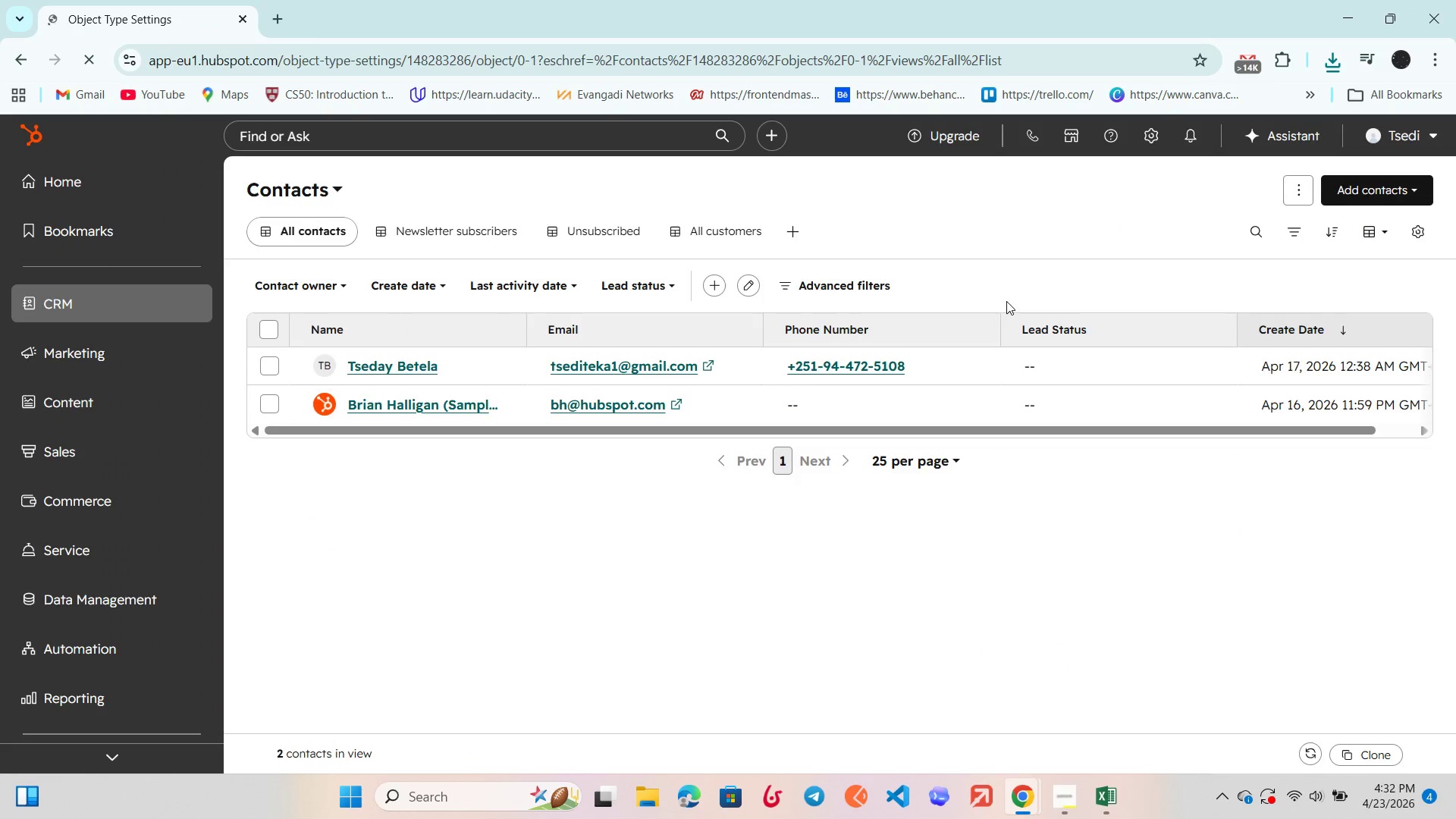 
scroll: coordinate [367, 516], scroll_direction: down, amount: 1.0
 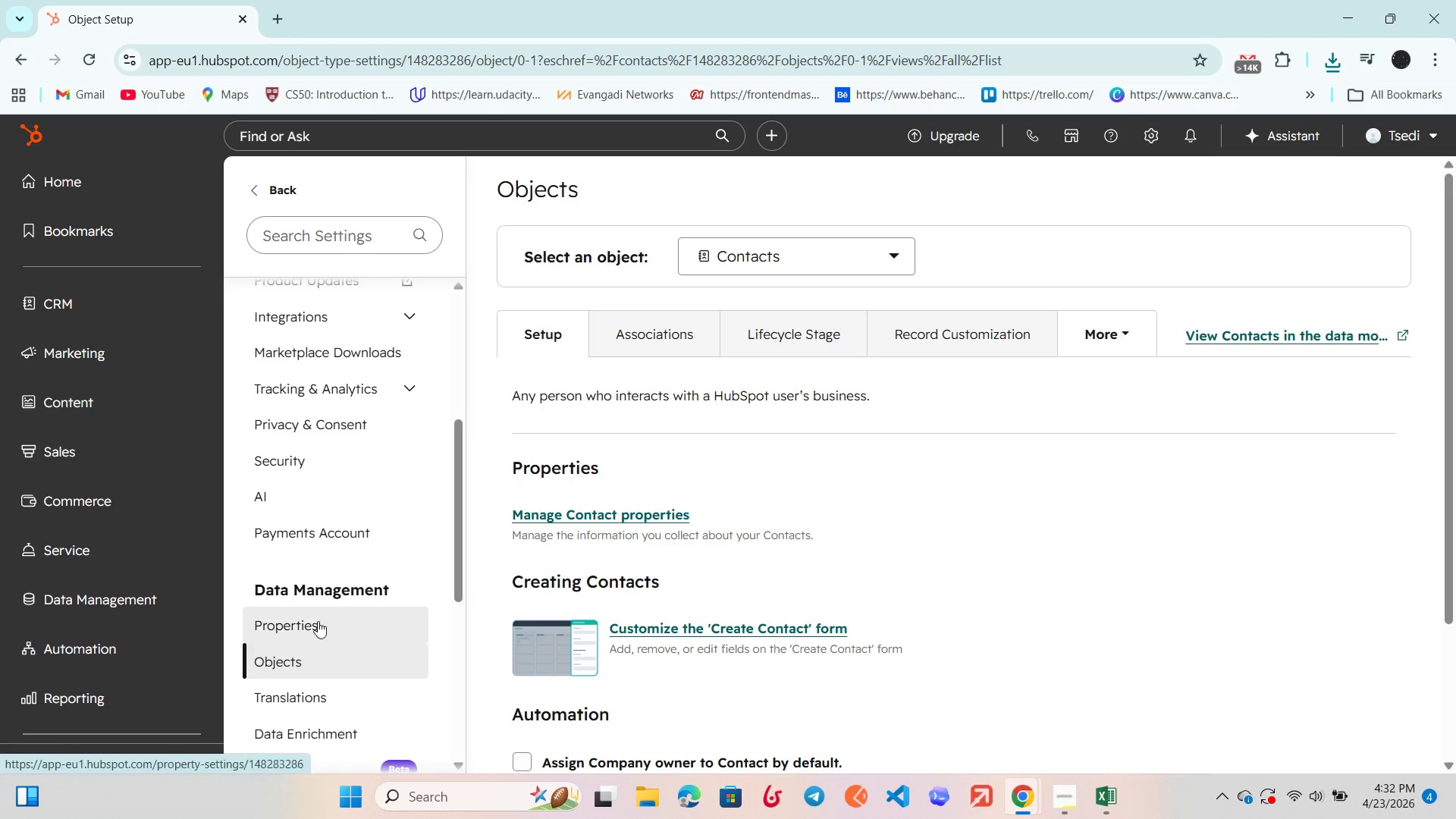 
left_click([318, 621])
 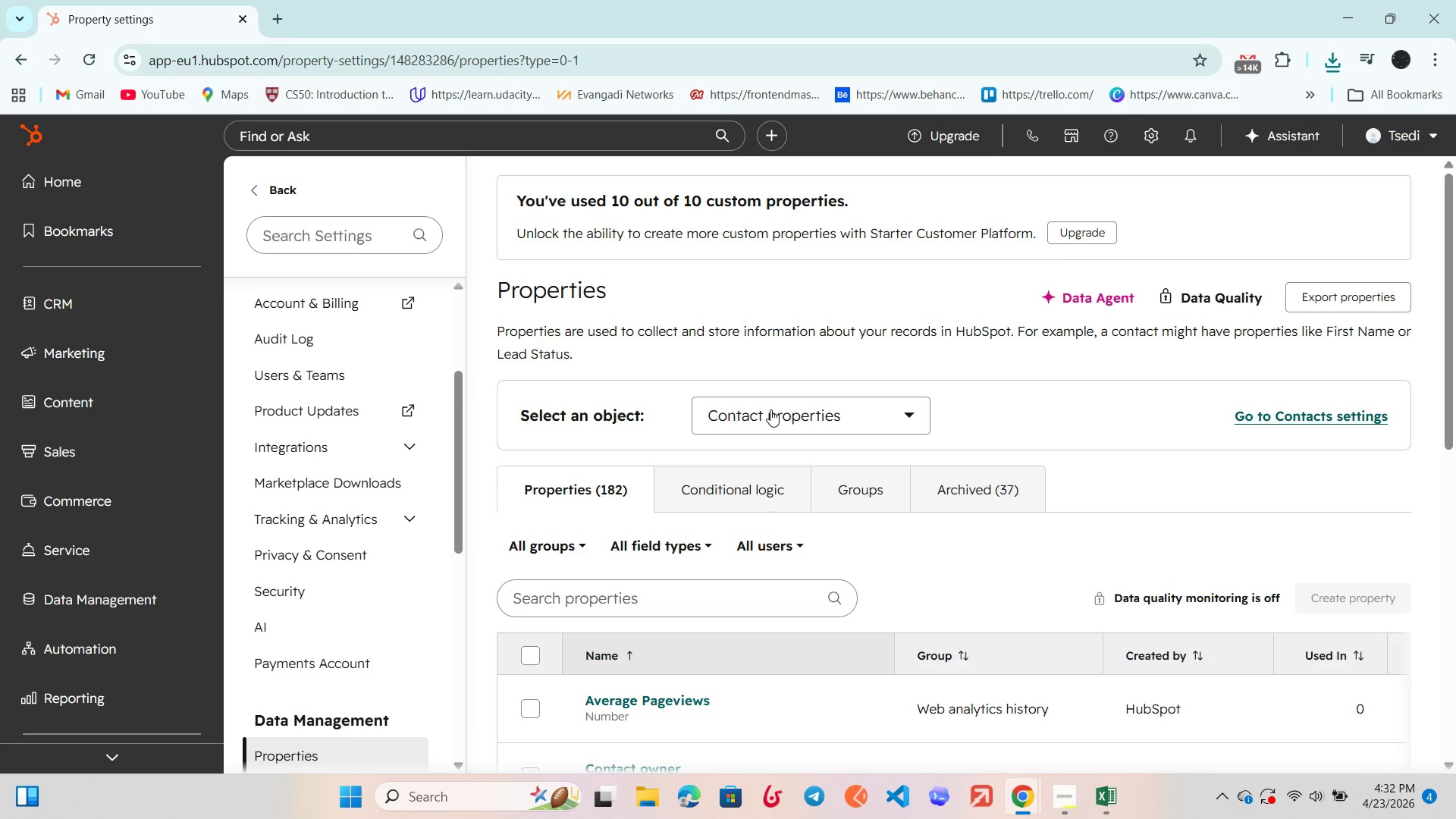 
wait(6.95)
 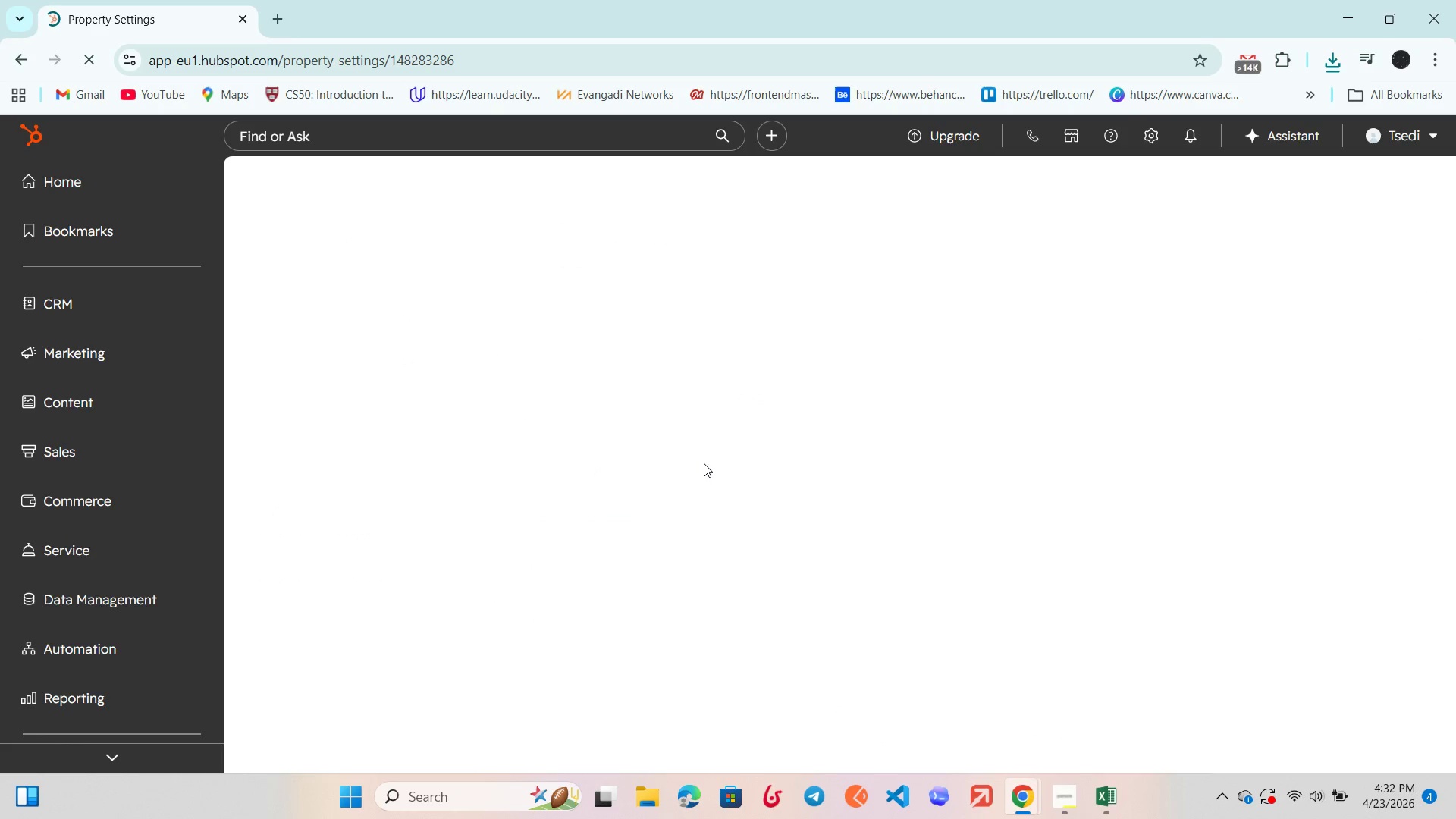 
scroll: coordinate [760, 488], scroll_direction: down, amount: 6.0
 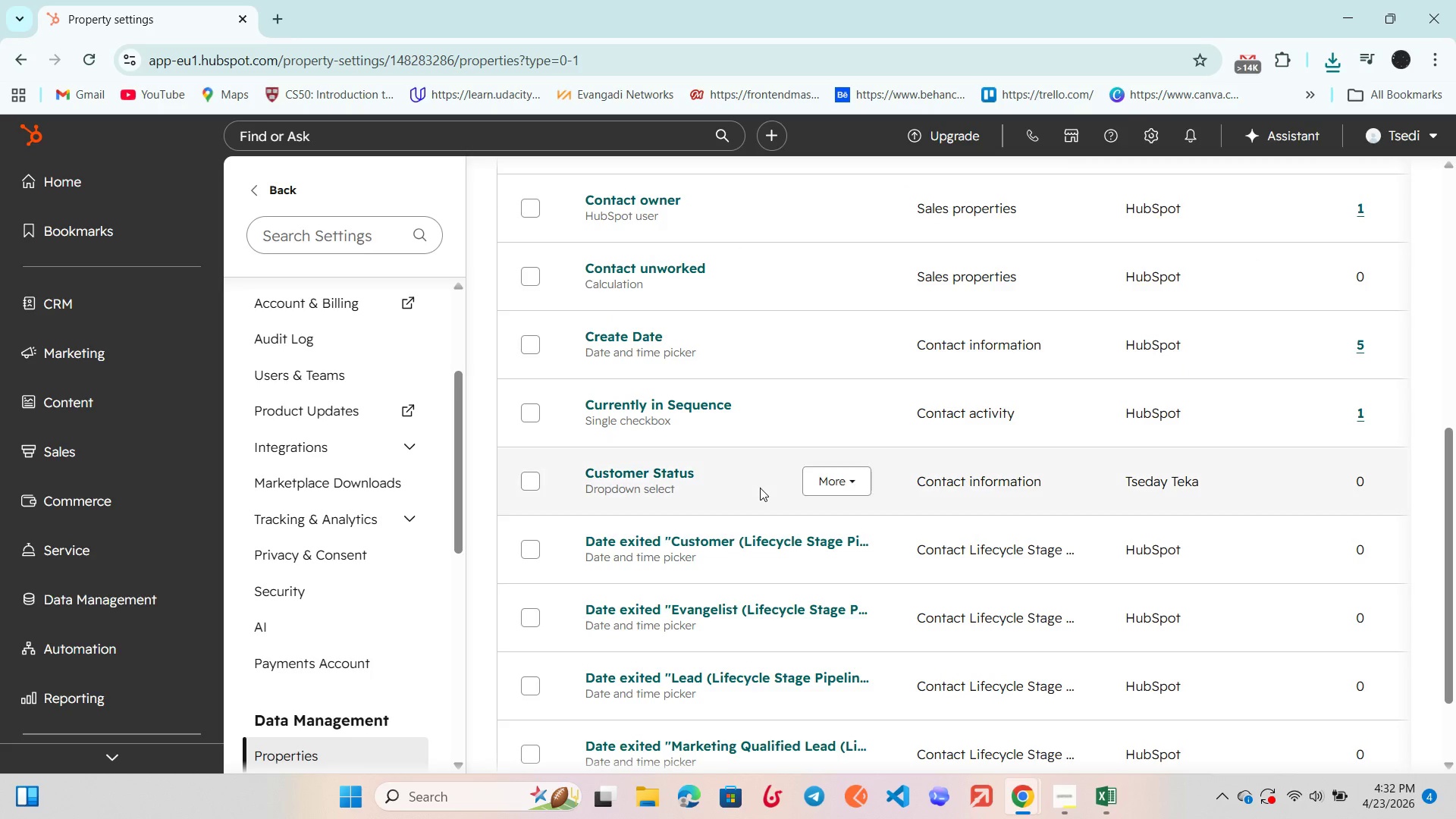 
scroll: coordinate [760, 488], scroll_direction: up, amount: 3.0
 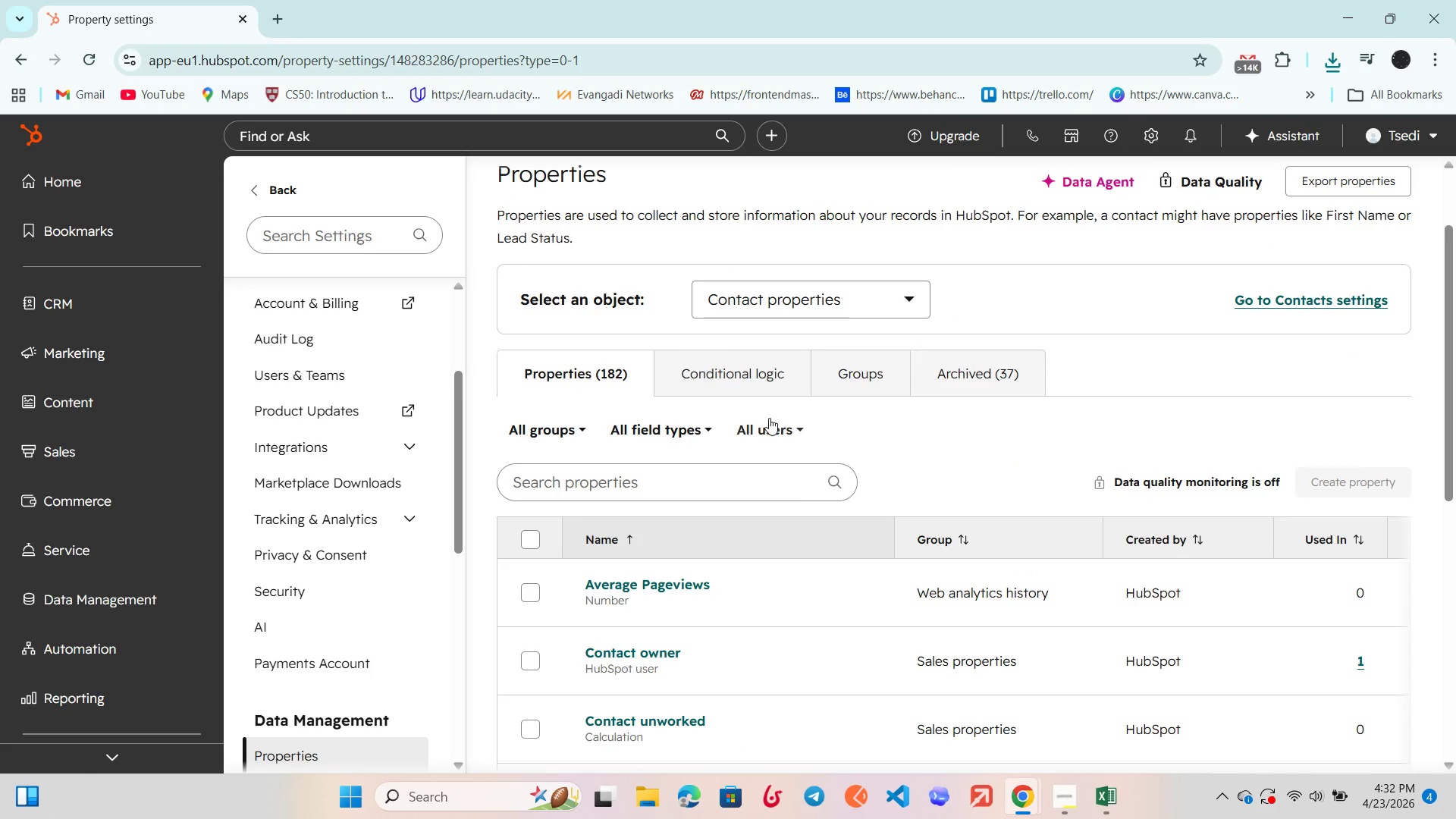 
left_click([767, 427])
 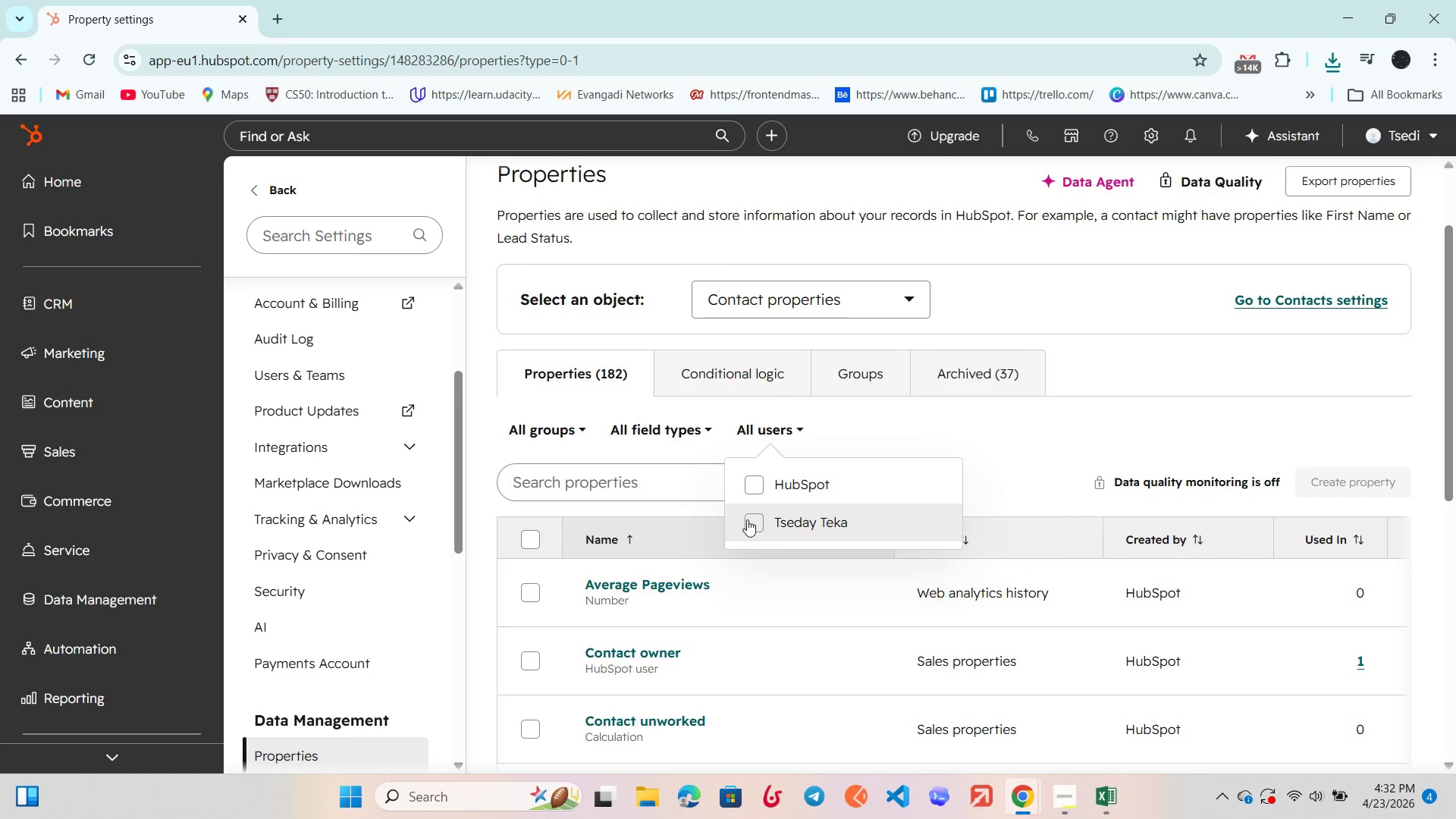 
left_click([758, 521])
 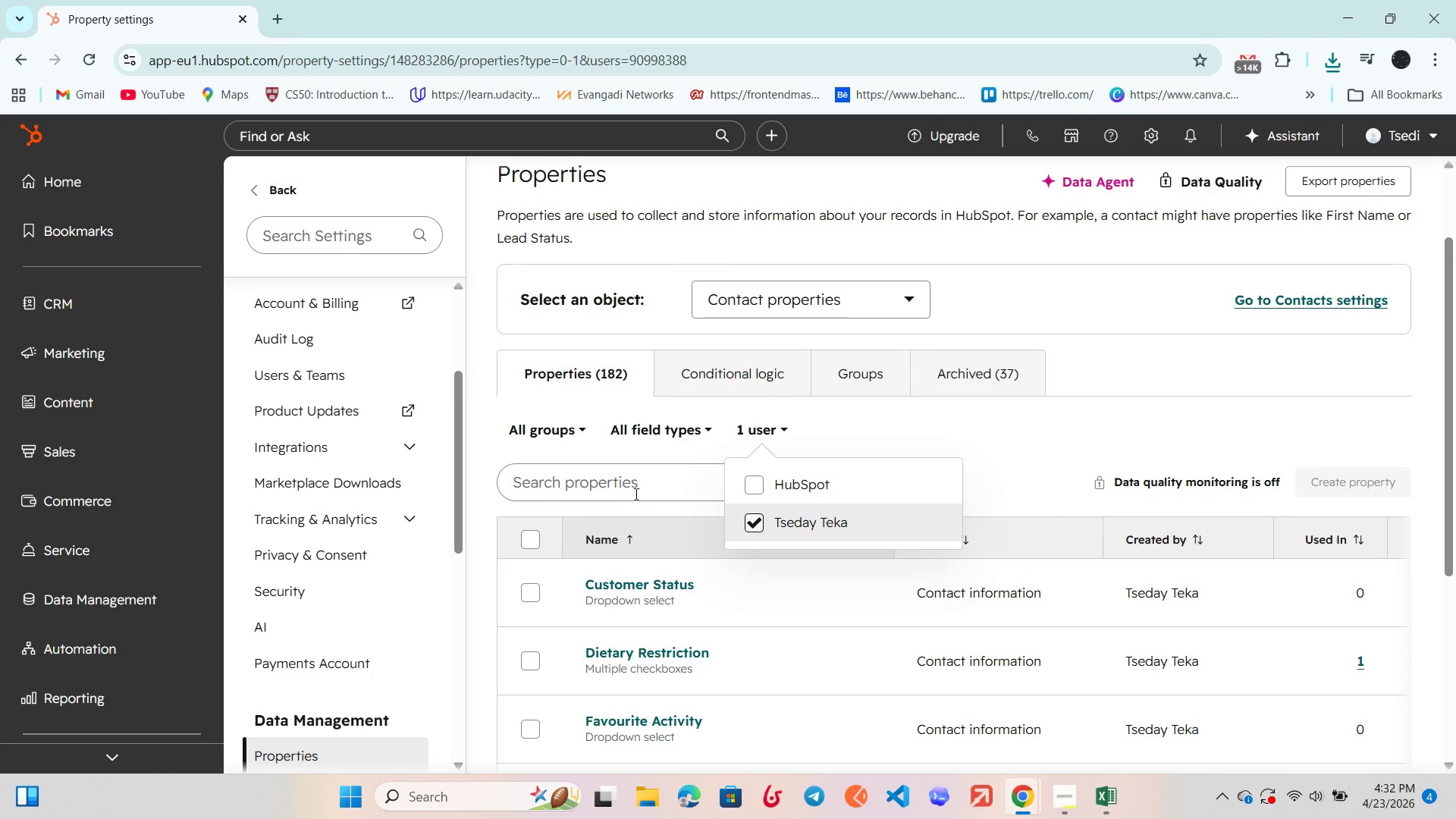 
scroll: coordinate [635, 494], scroll_direction: down, amount: 4.0
 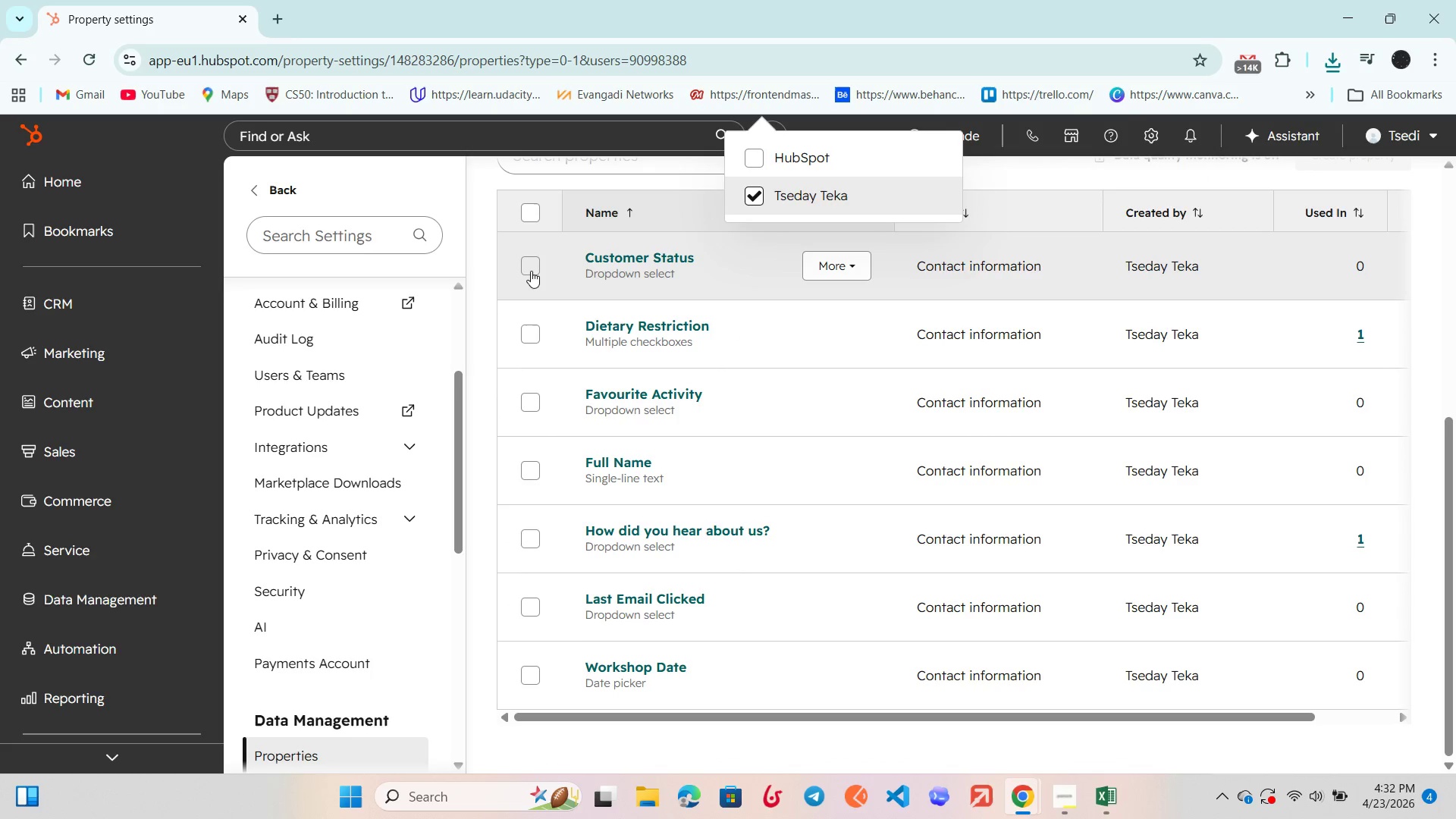 
left_click([531, 271])
 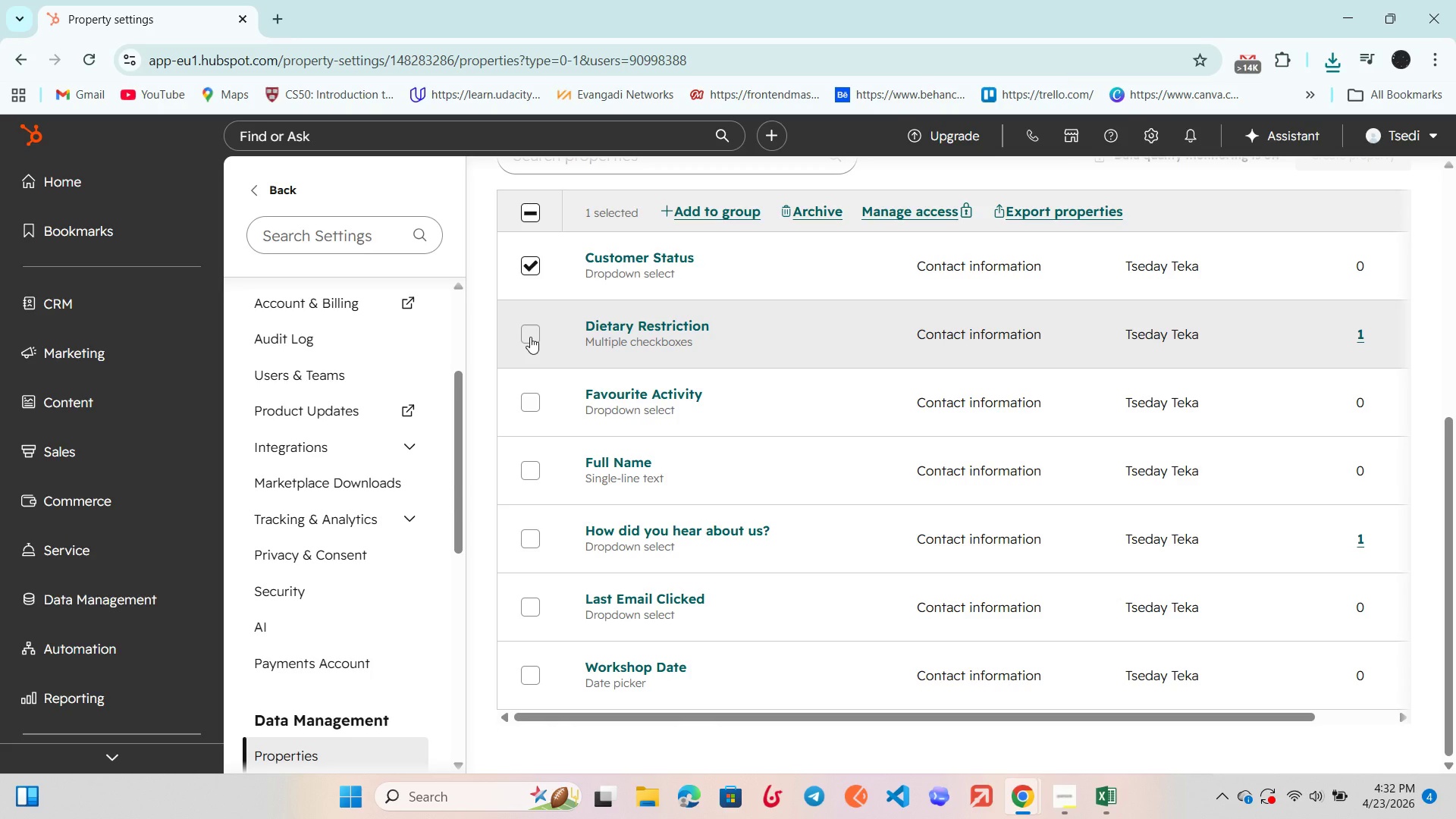 
left_click([526, 403])
 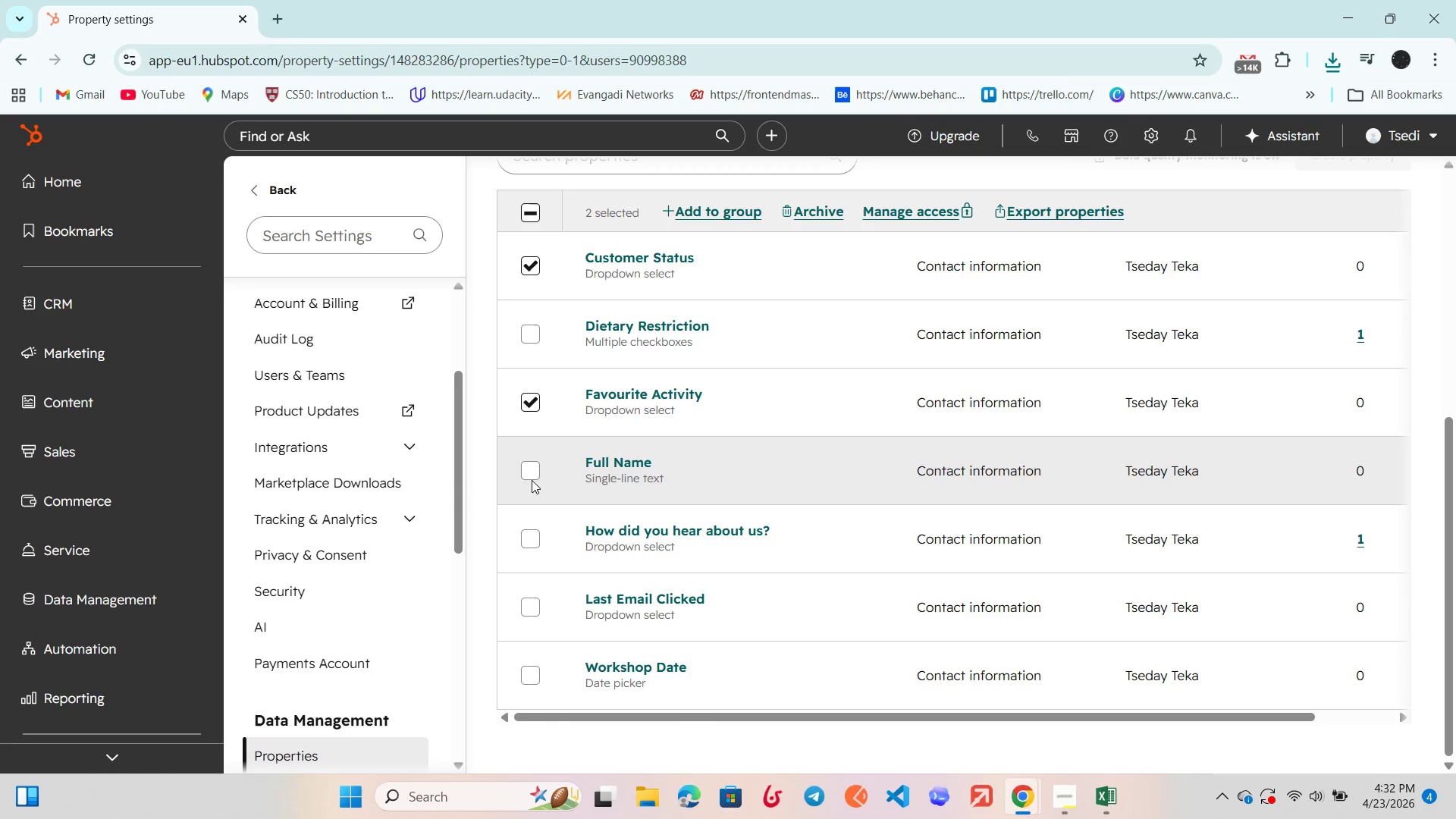 
left_click([529, 471])
 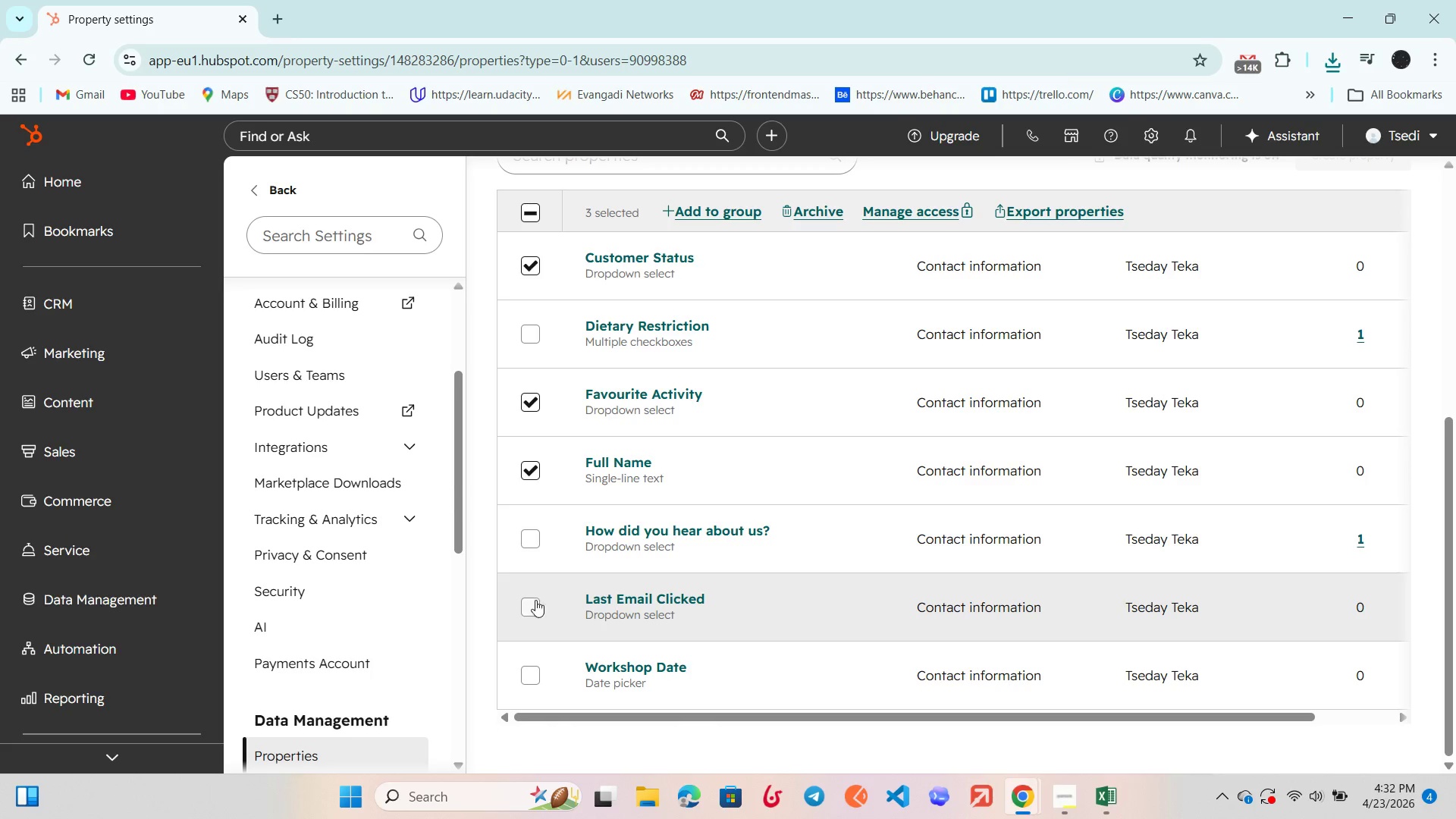 
left_click([531, 610])
 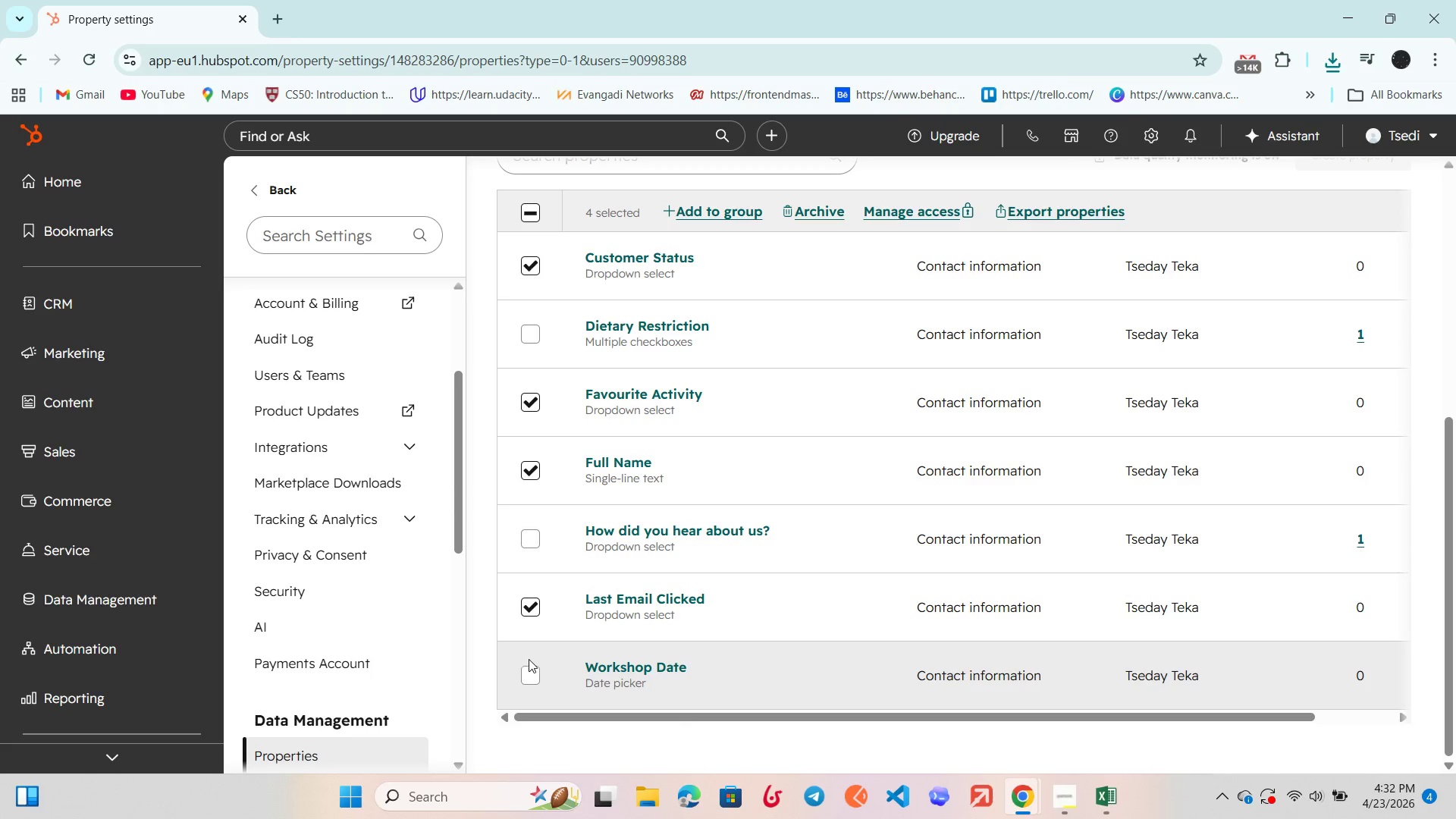 
left_click([535, 676])
 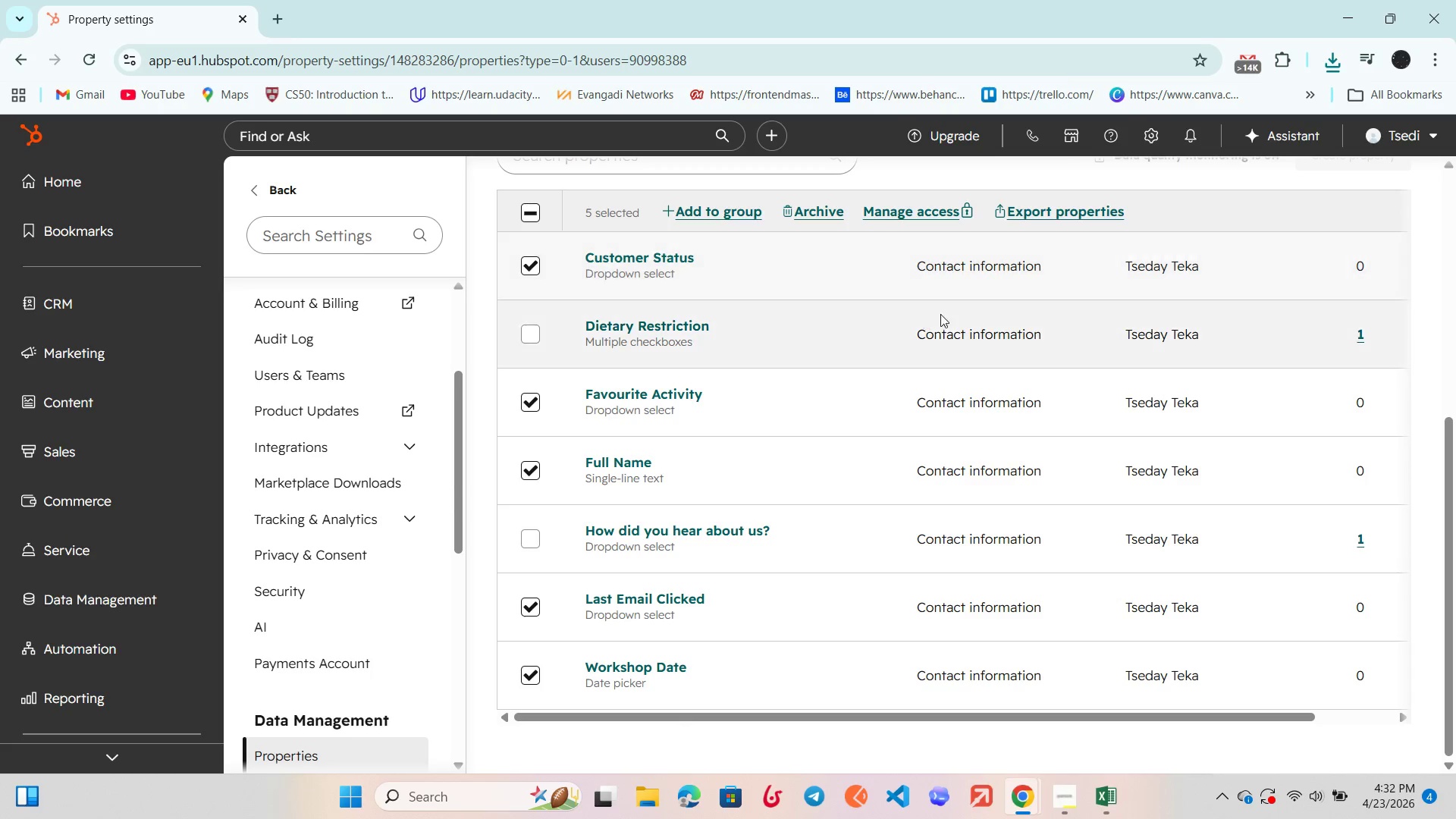 
scroll: coordinate [969, 312], scroll_direction: up, amount: 2.0
 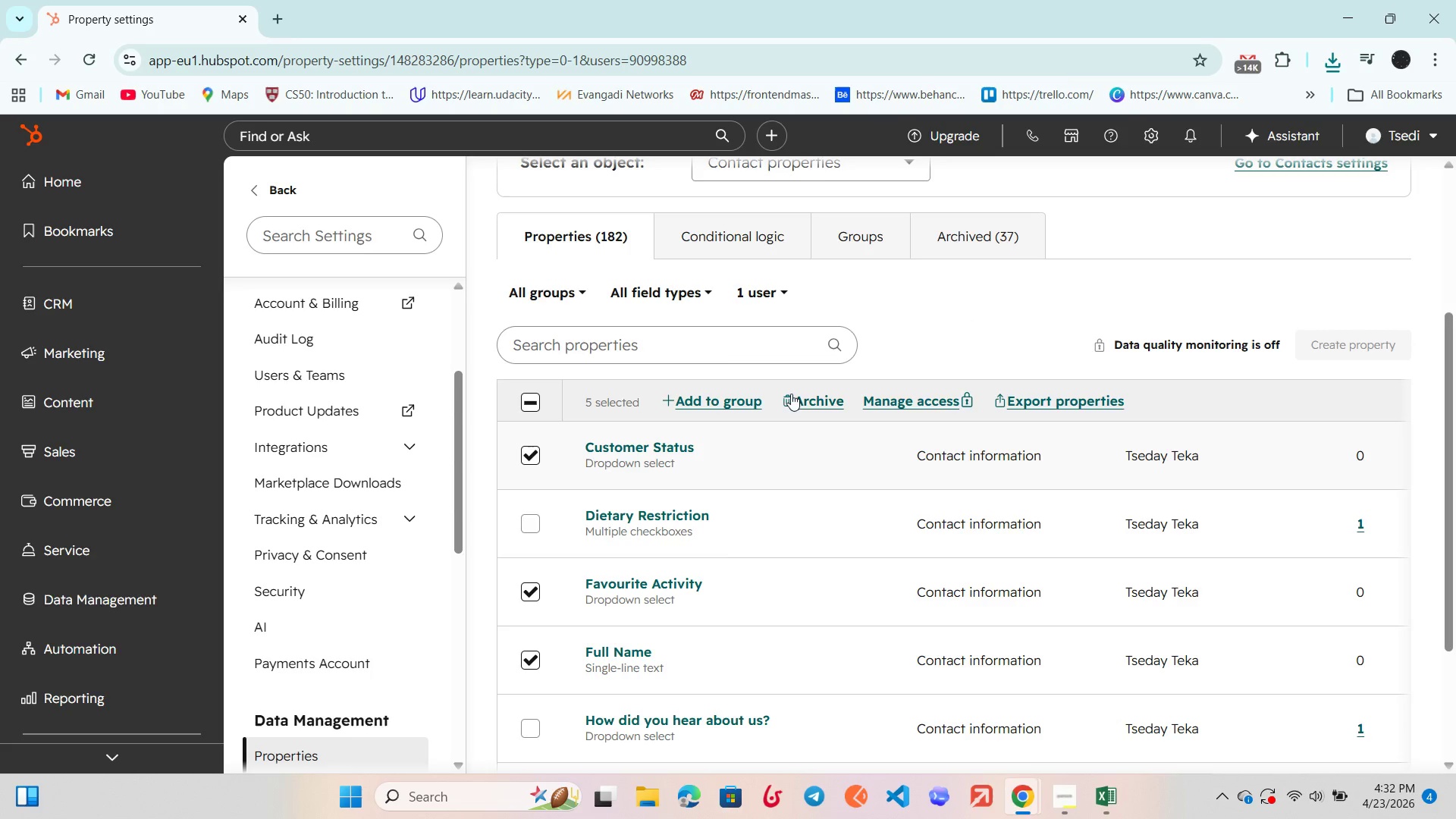 
left_click([794, 393])
 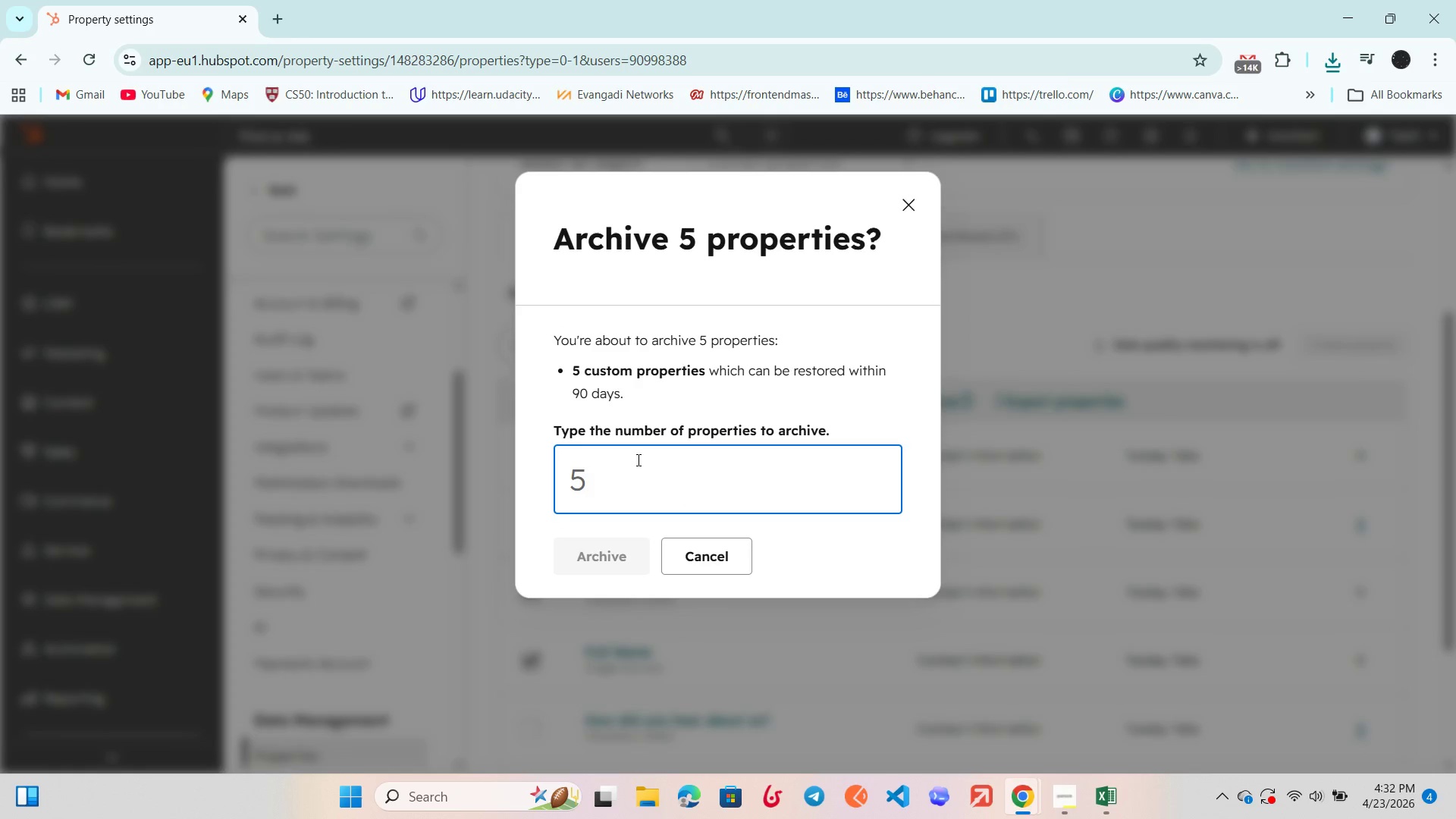 
key(Space)
 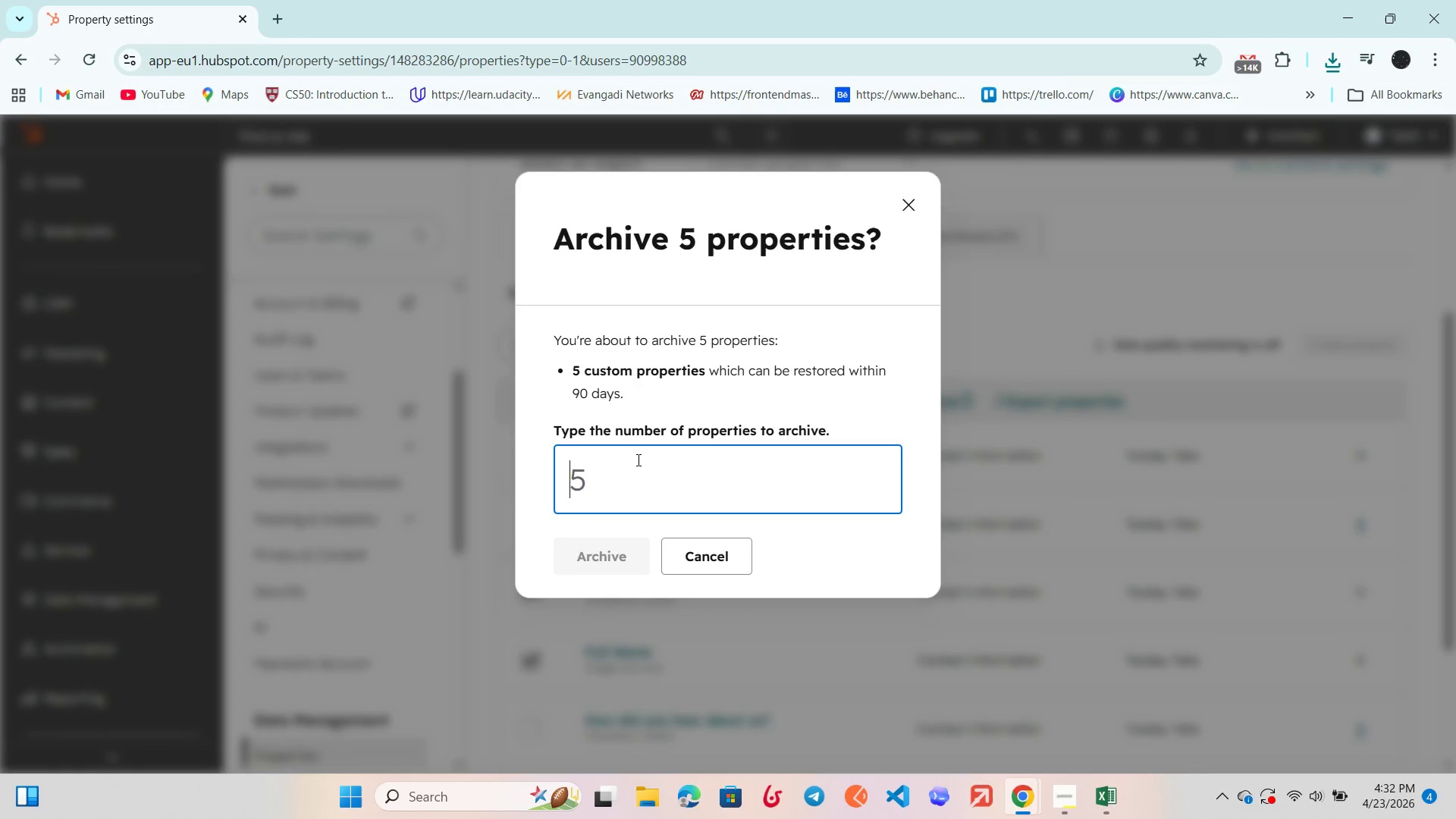 
key(5)
 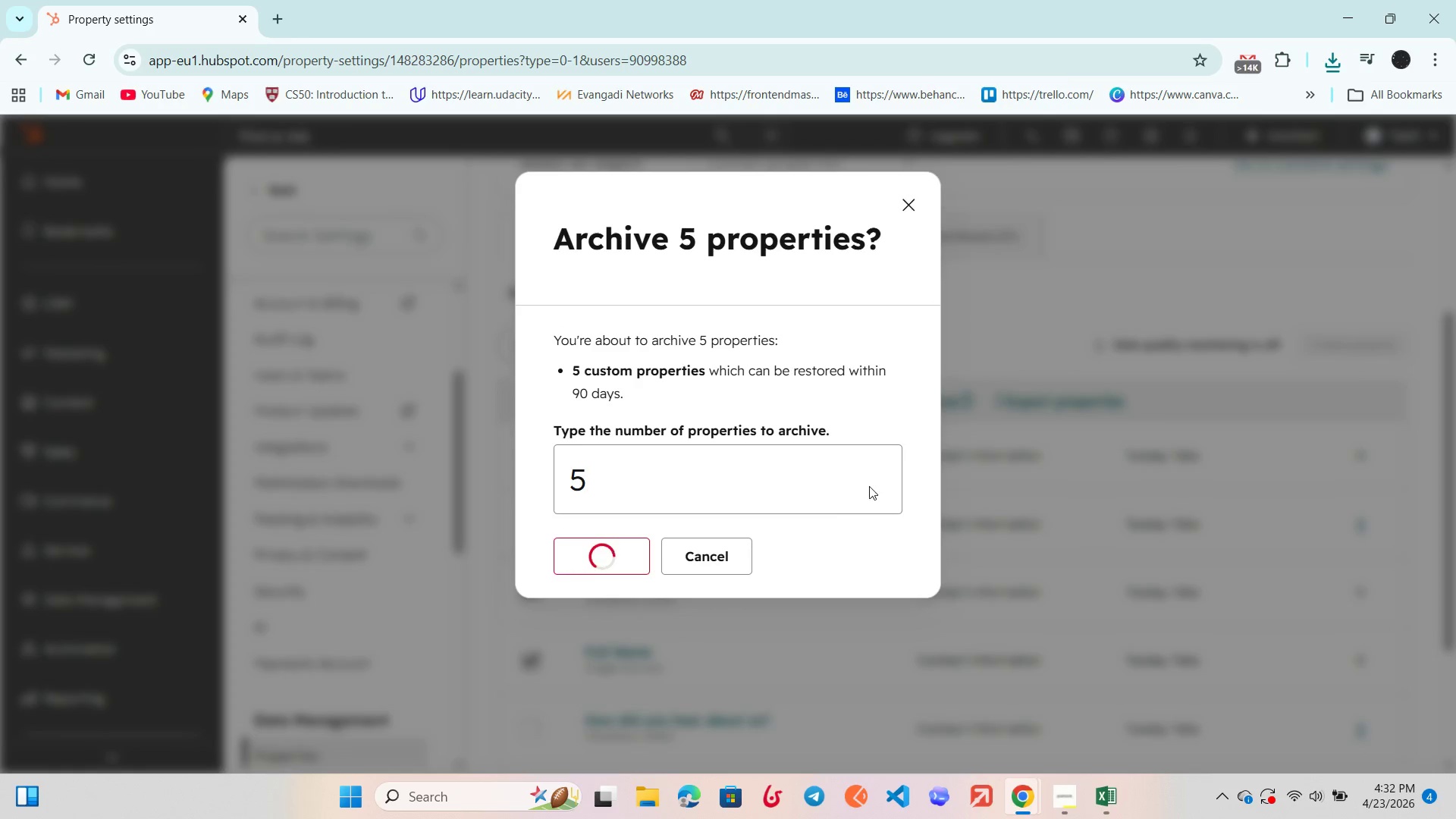 
wait(5.27)
 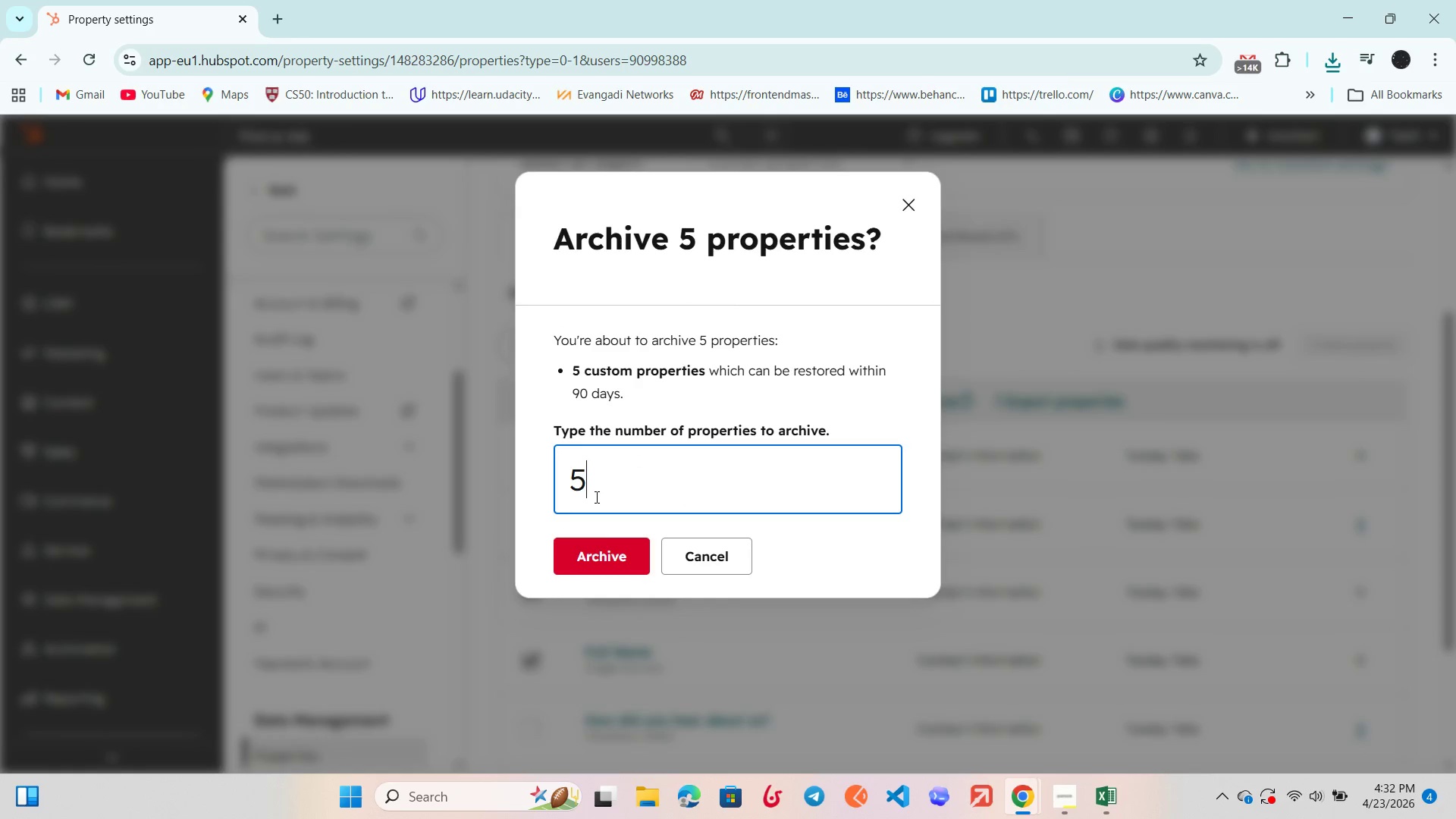 
scroll: coordinate [869, 486], scroll_direction: down, amount: 2.0
 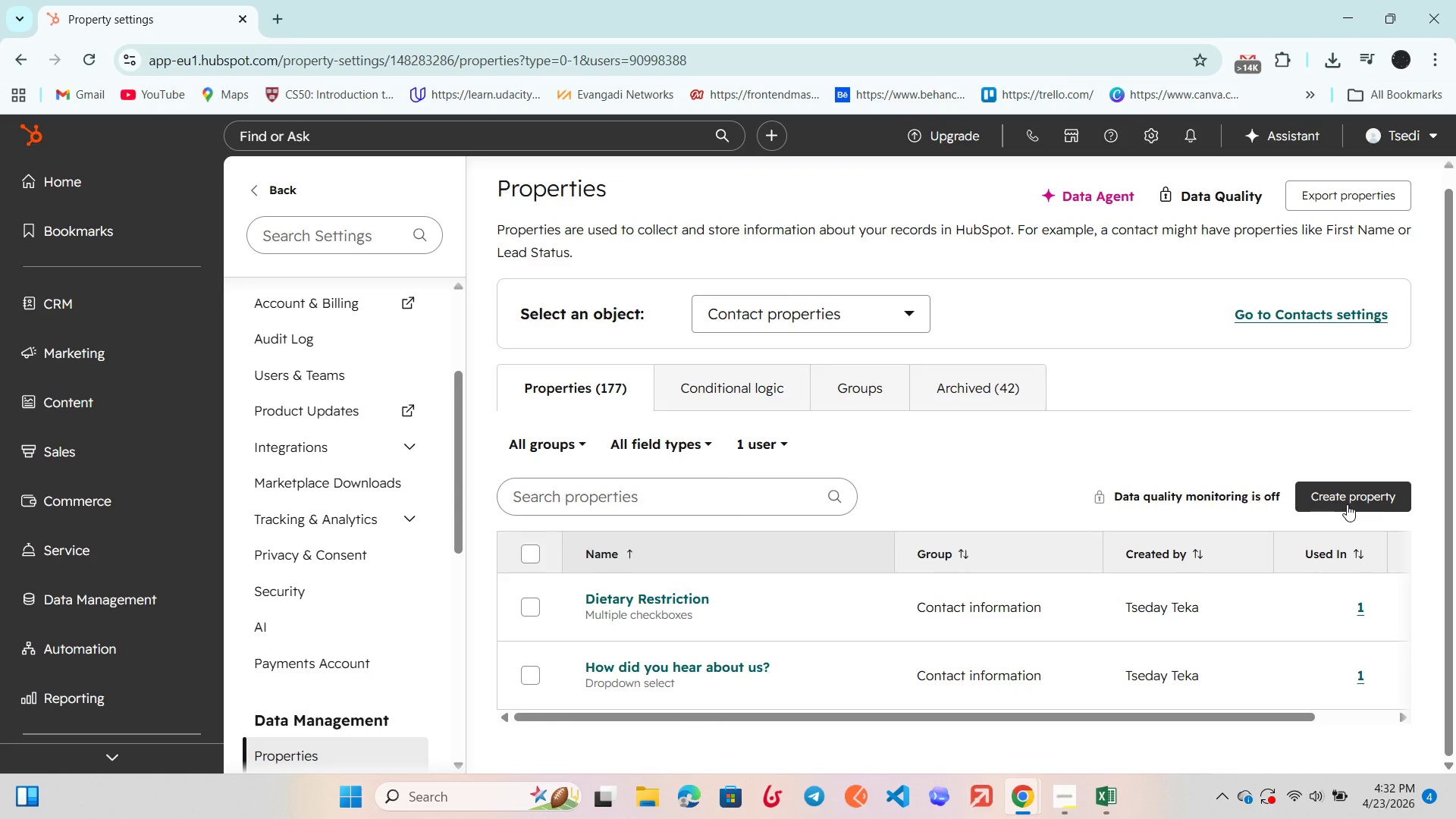 
left_click([1349, 503])
 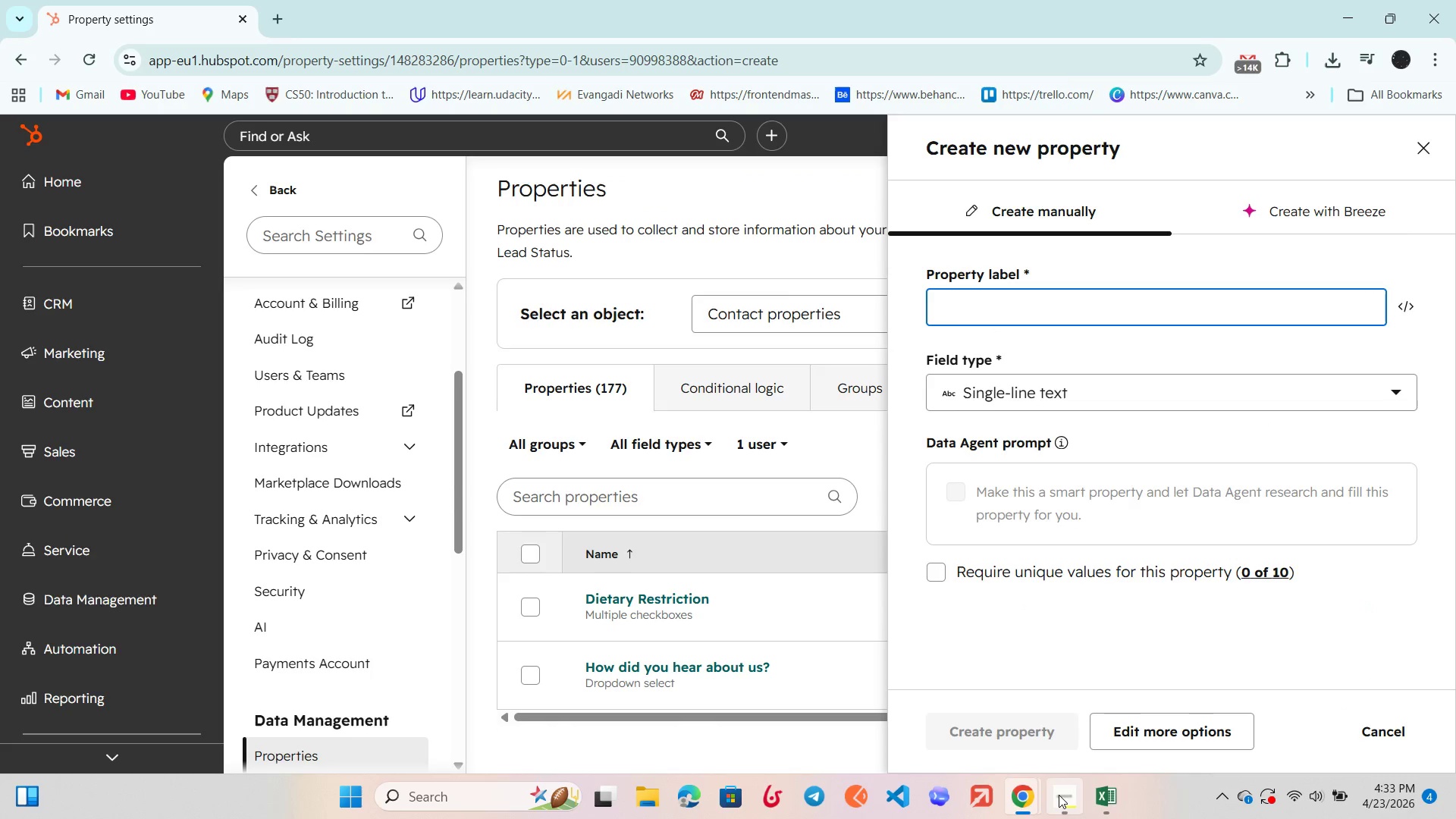 
wait(6.16)
 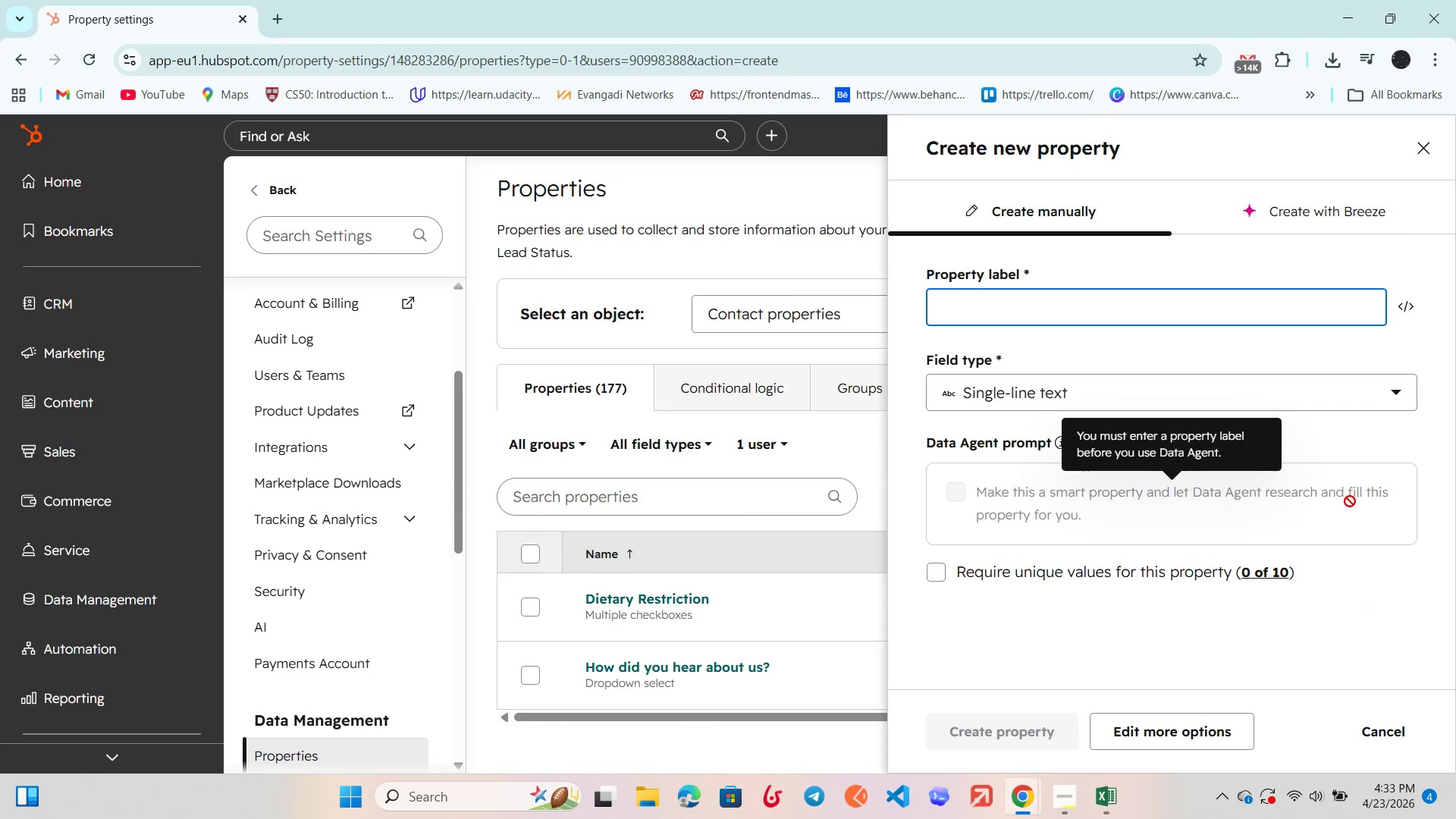 
left_click([1065, 797])